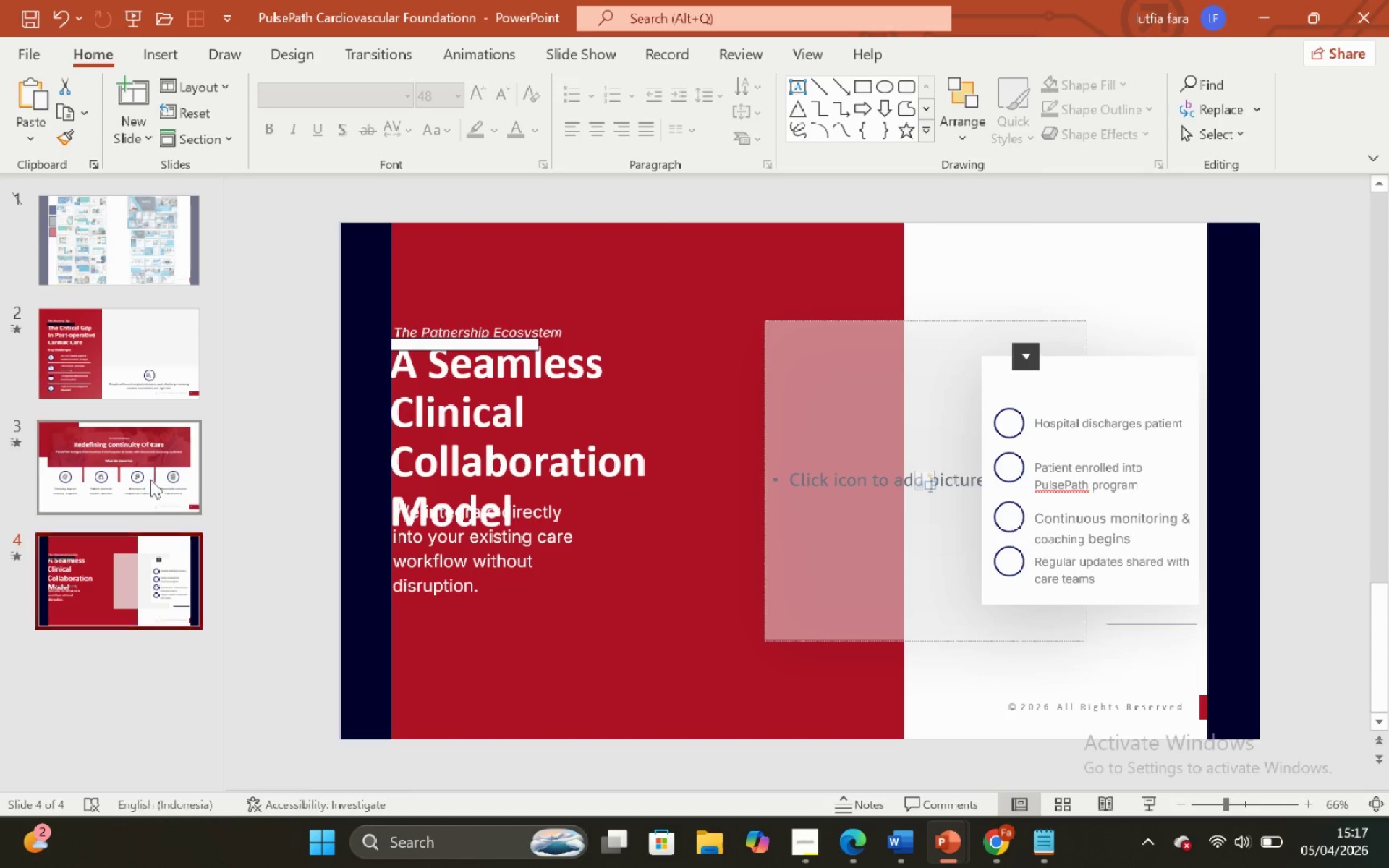 
left_click([485, 388])
 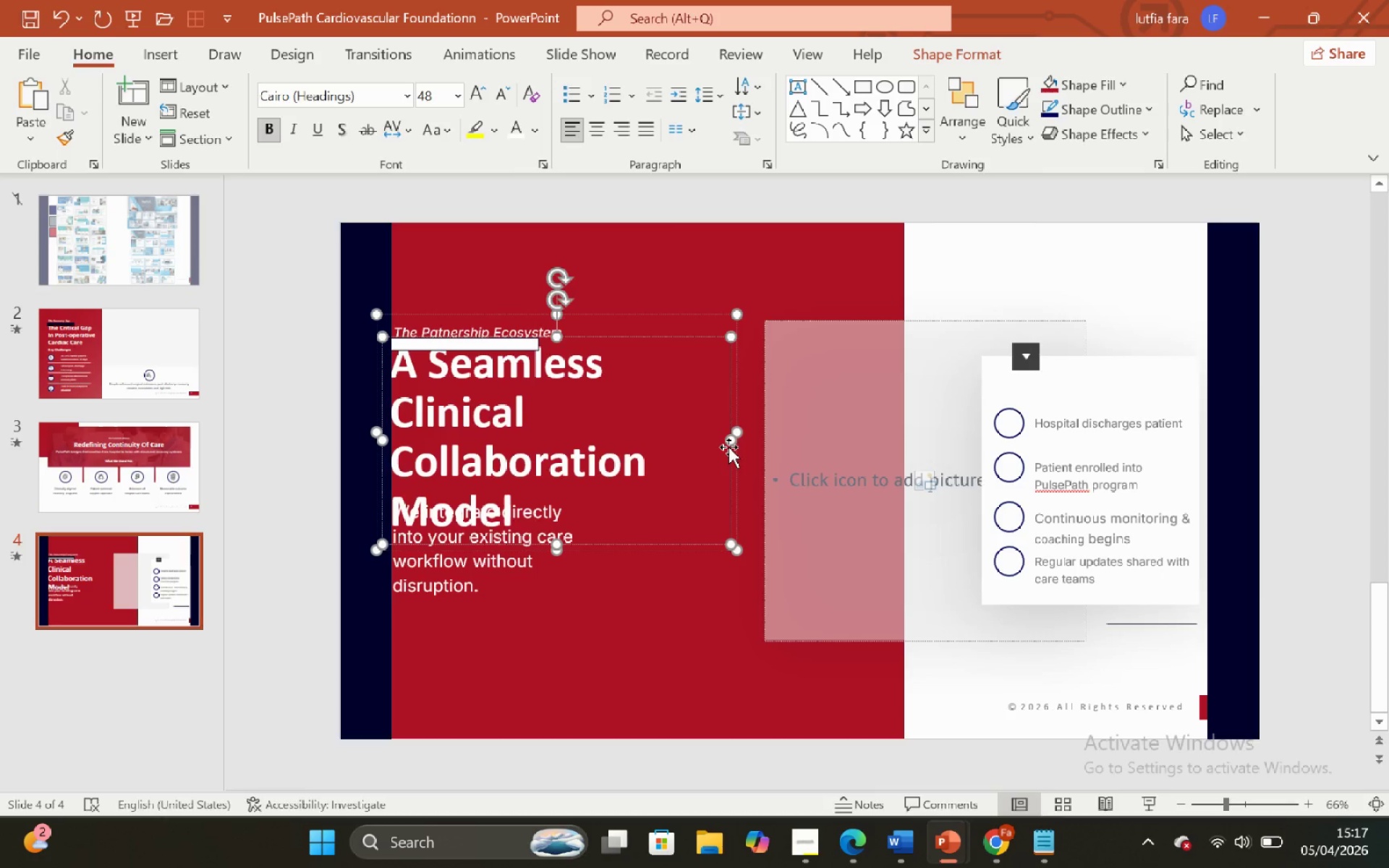 
left_click_drag(start_coordinate=[728, 441], to_coordinate=[794, 377])
 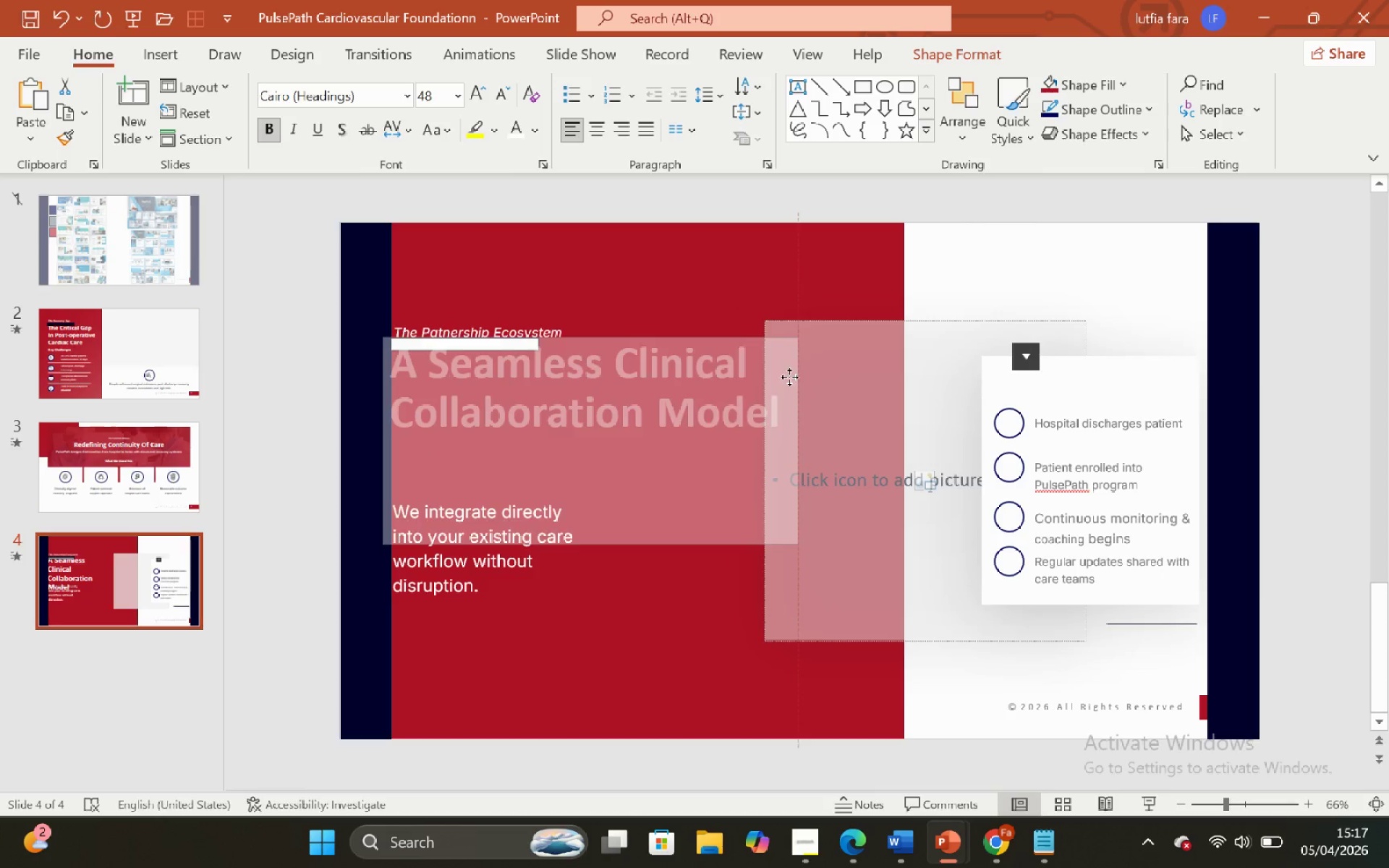 
left_click_drag(start_coordinate=[791, 377], to_coordinate=[758, 374])
 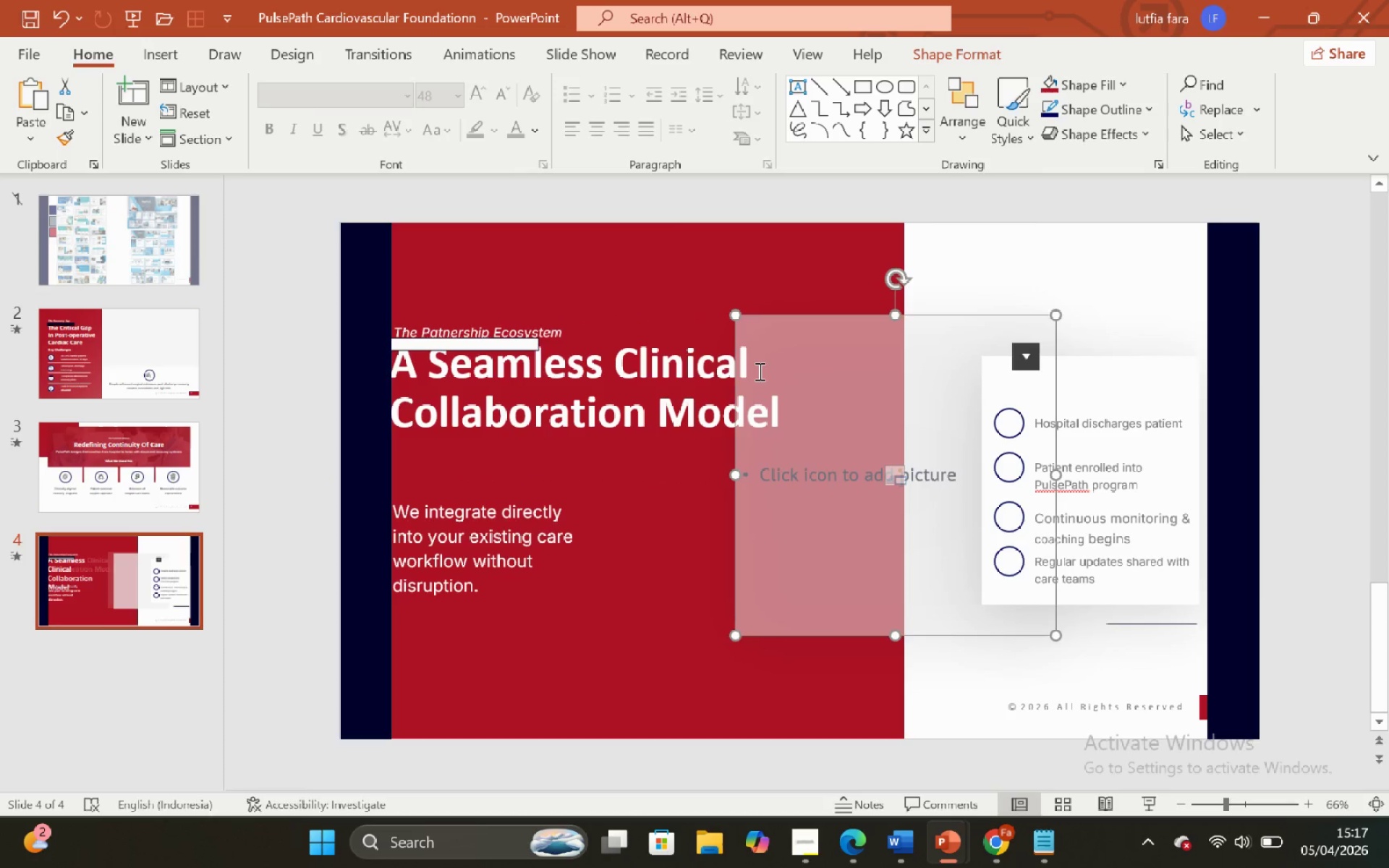 
key(Control+Z)
 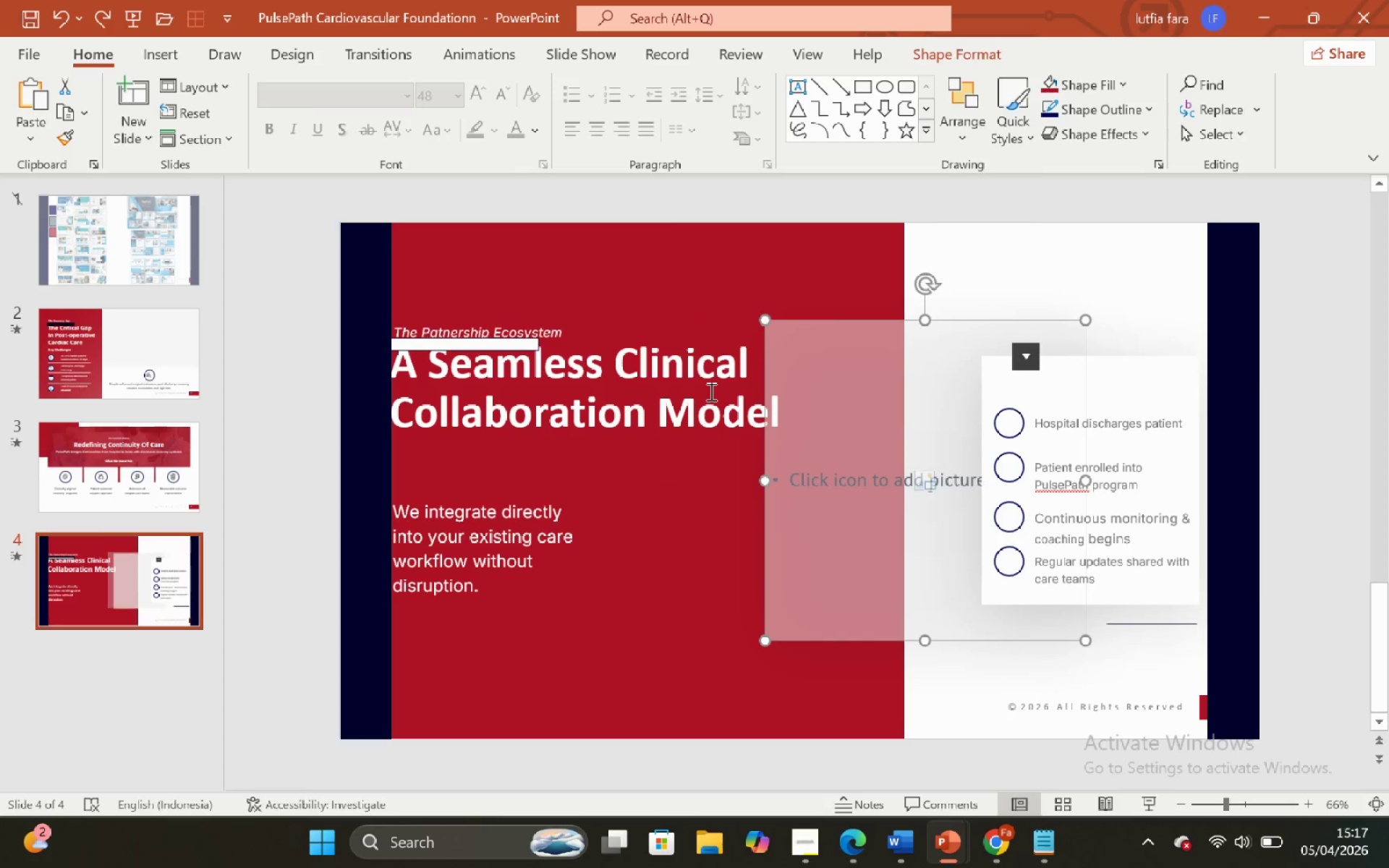 
left_click([710, 391])
 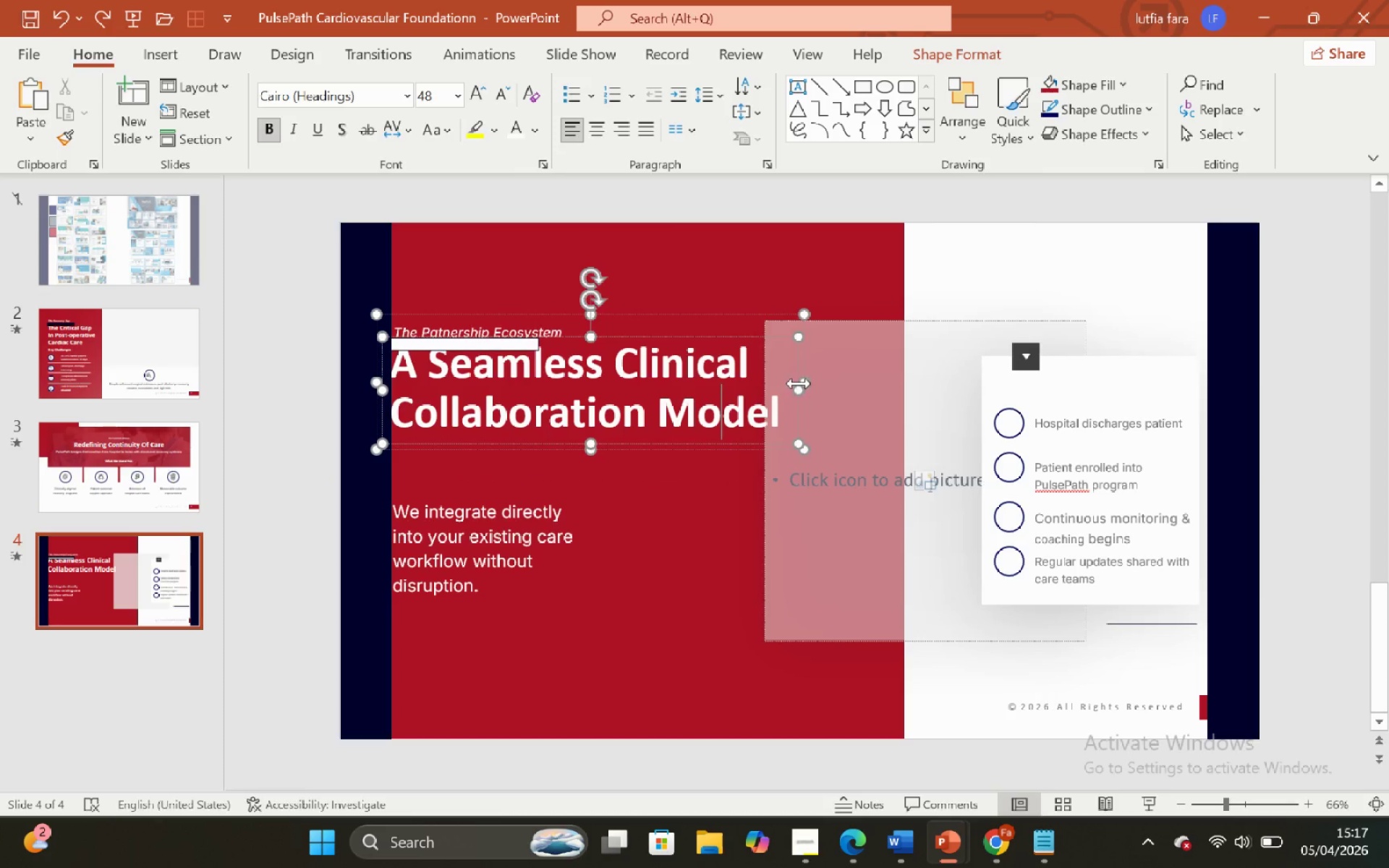 
left_click_drag(start_coordinate=[799, 383], to_coordinate=[787, 382])
 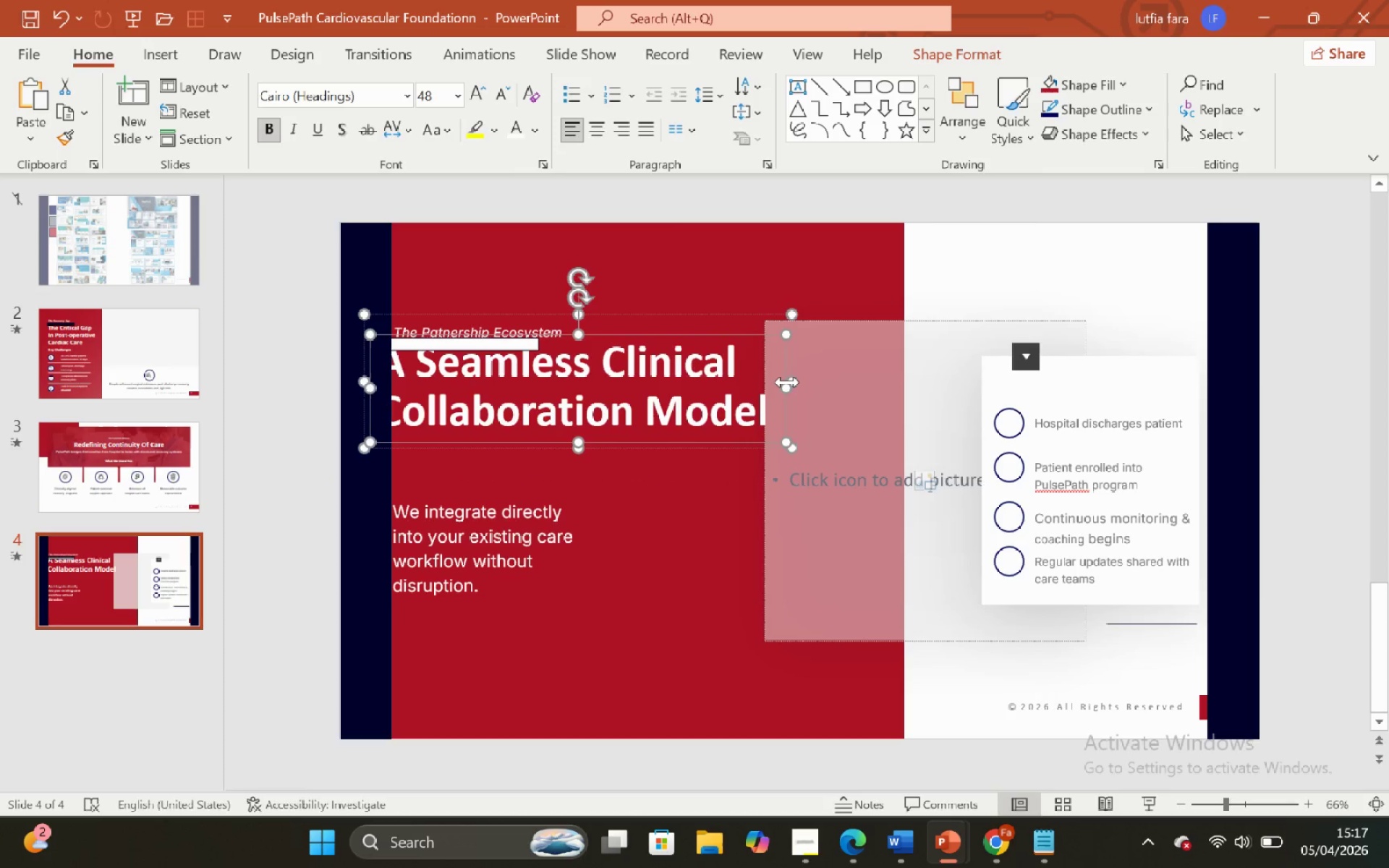 
key(Control+Z)
 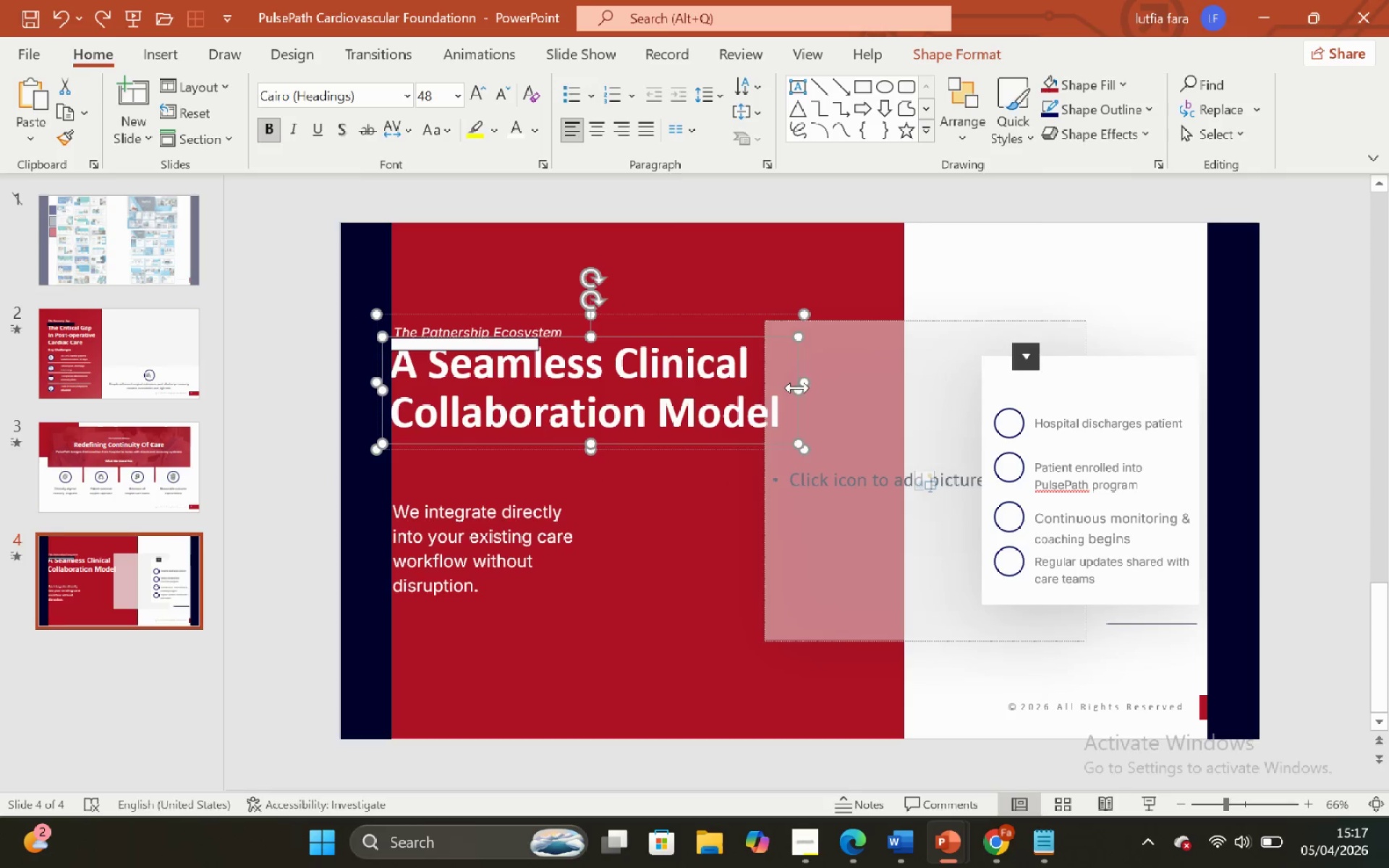 
left_click_drag(start_coordinate=[798, 388], to_coordinate=[613, 410])